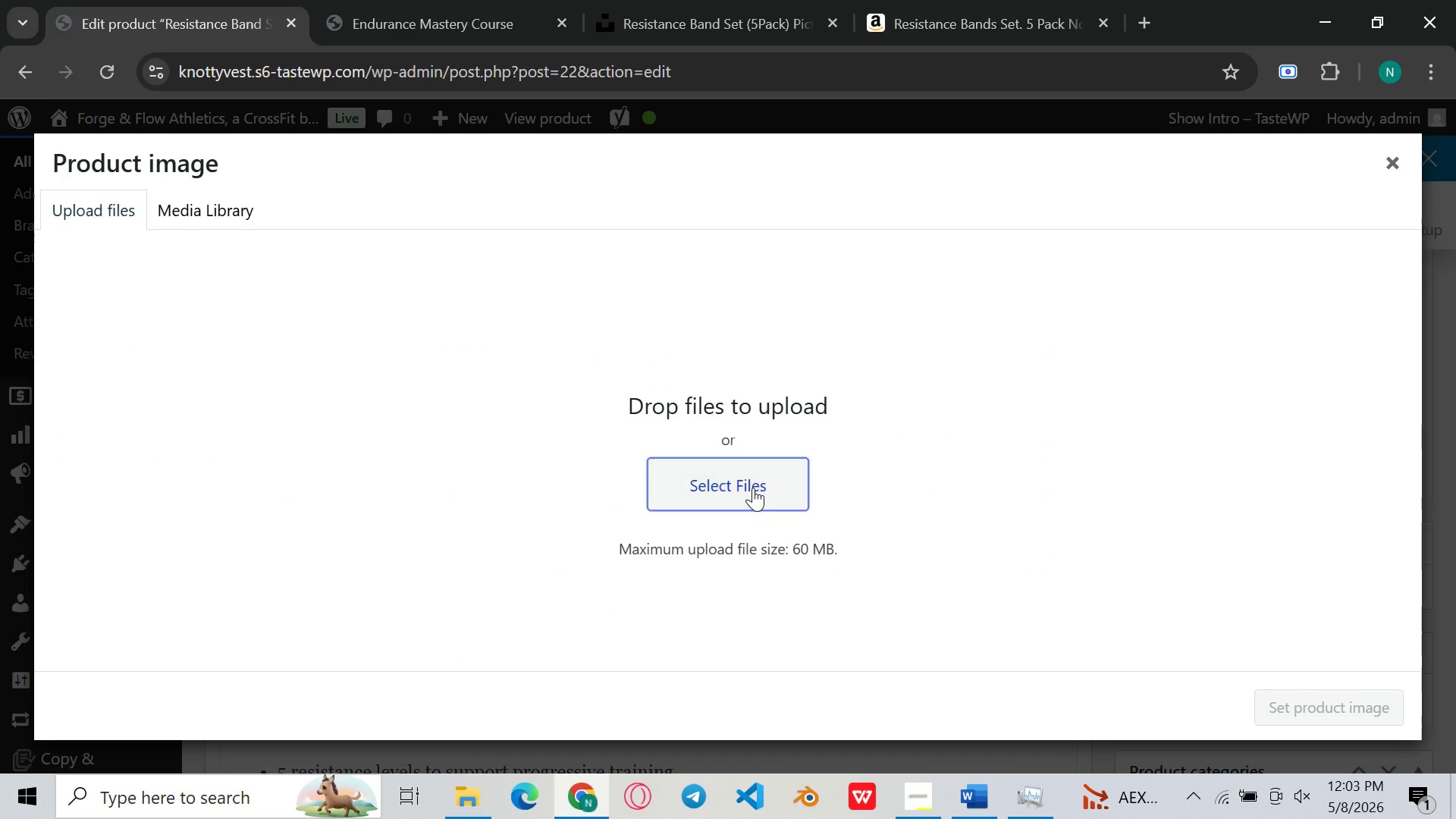 
left_click([753, 488])
 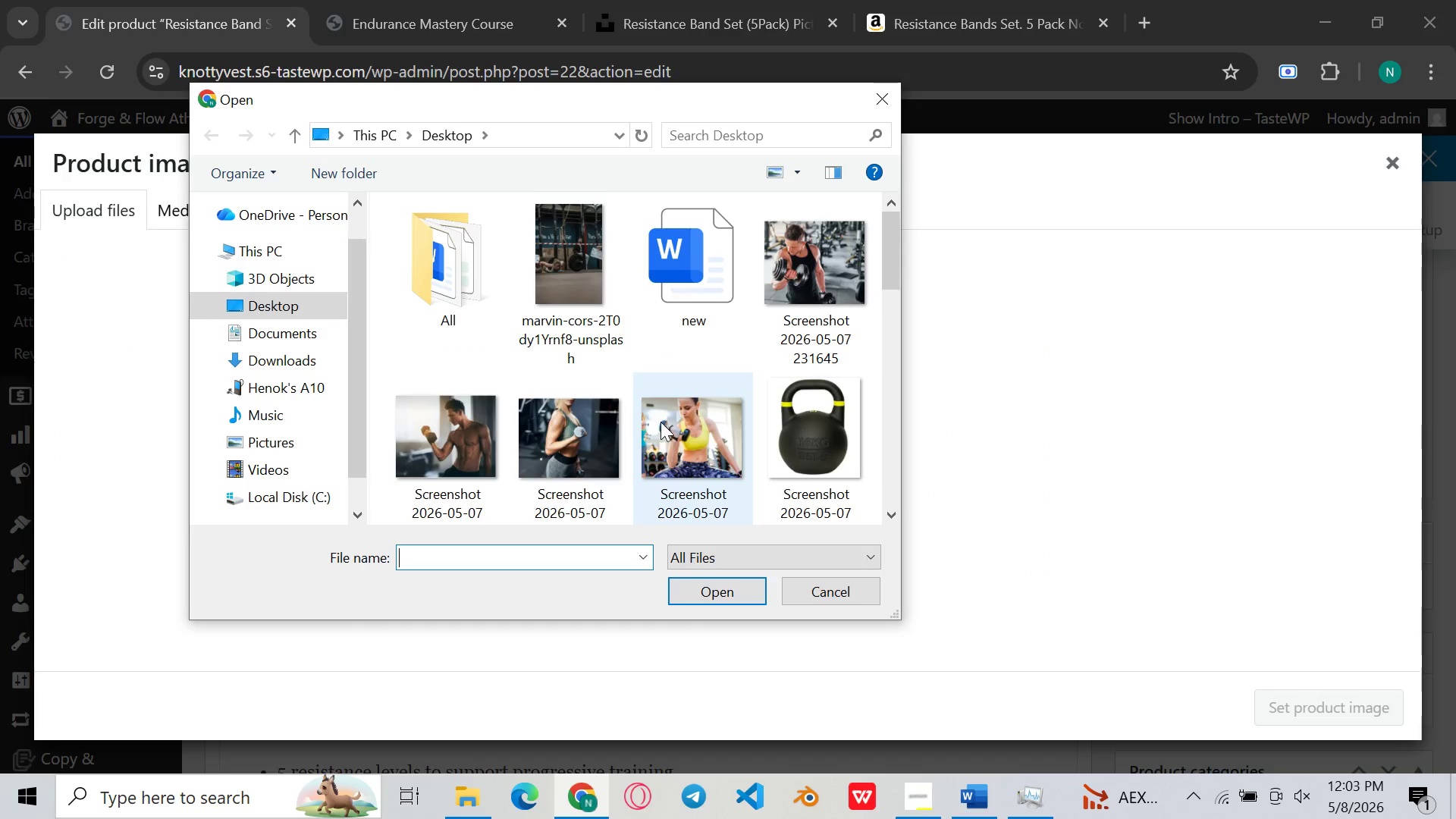 
scroll: coordinate [661, 422], scroll_direction: down, amount: 71.0
 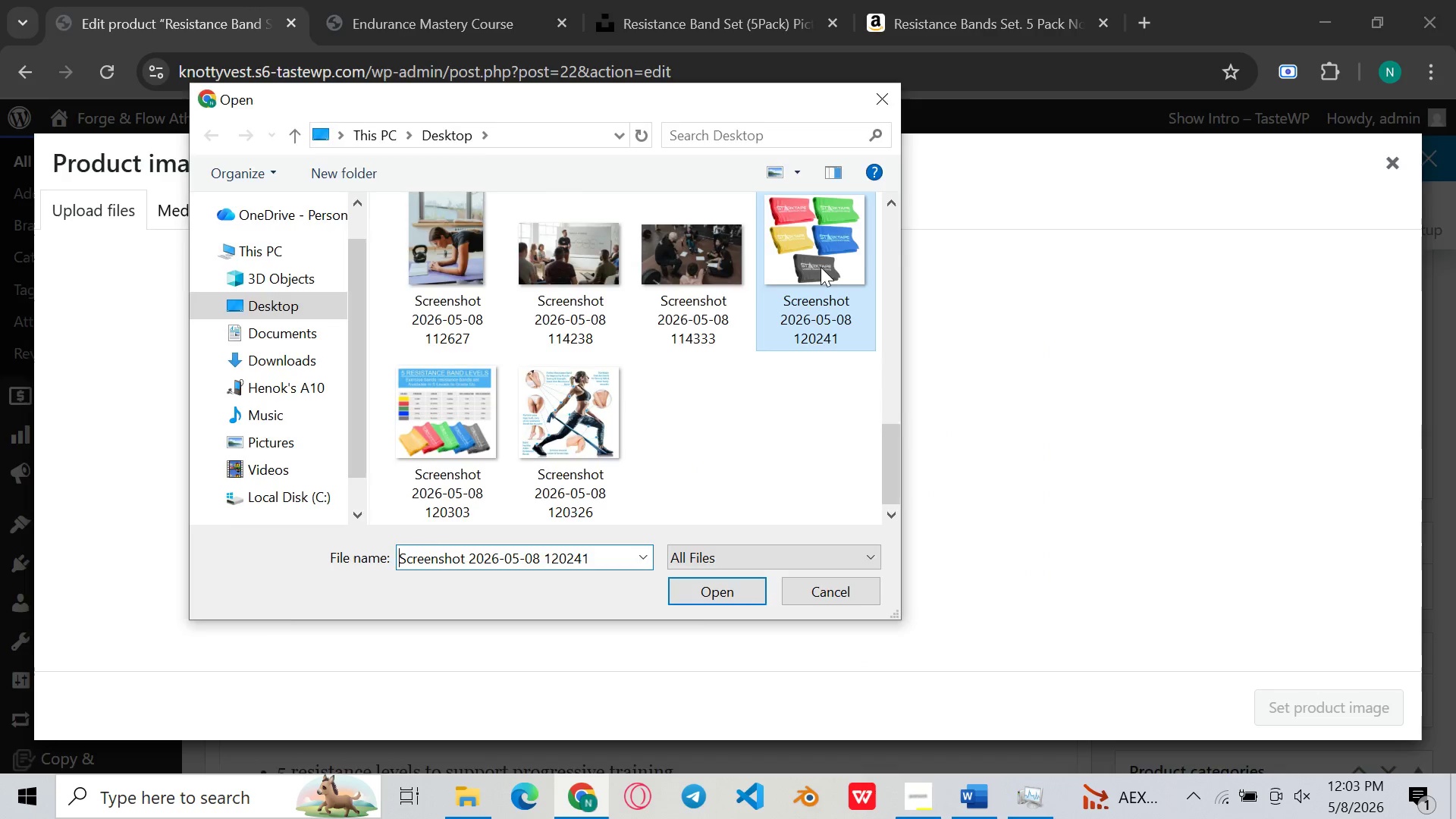 
double_click([821, 267])
 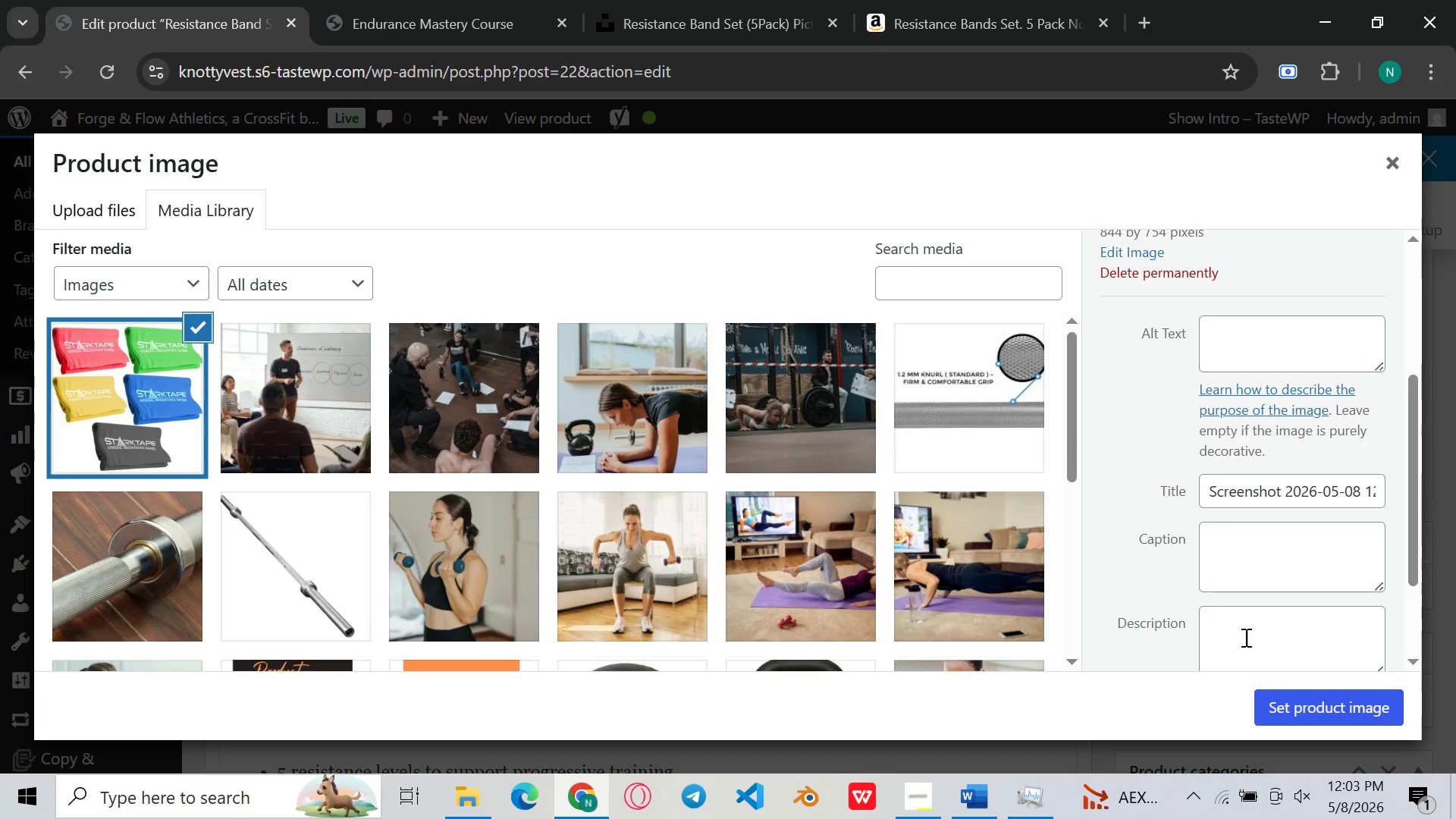 
left_click([1301, 721])
 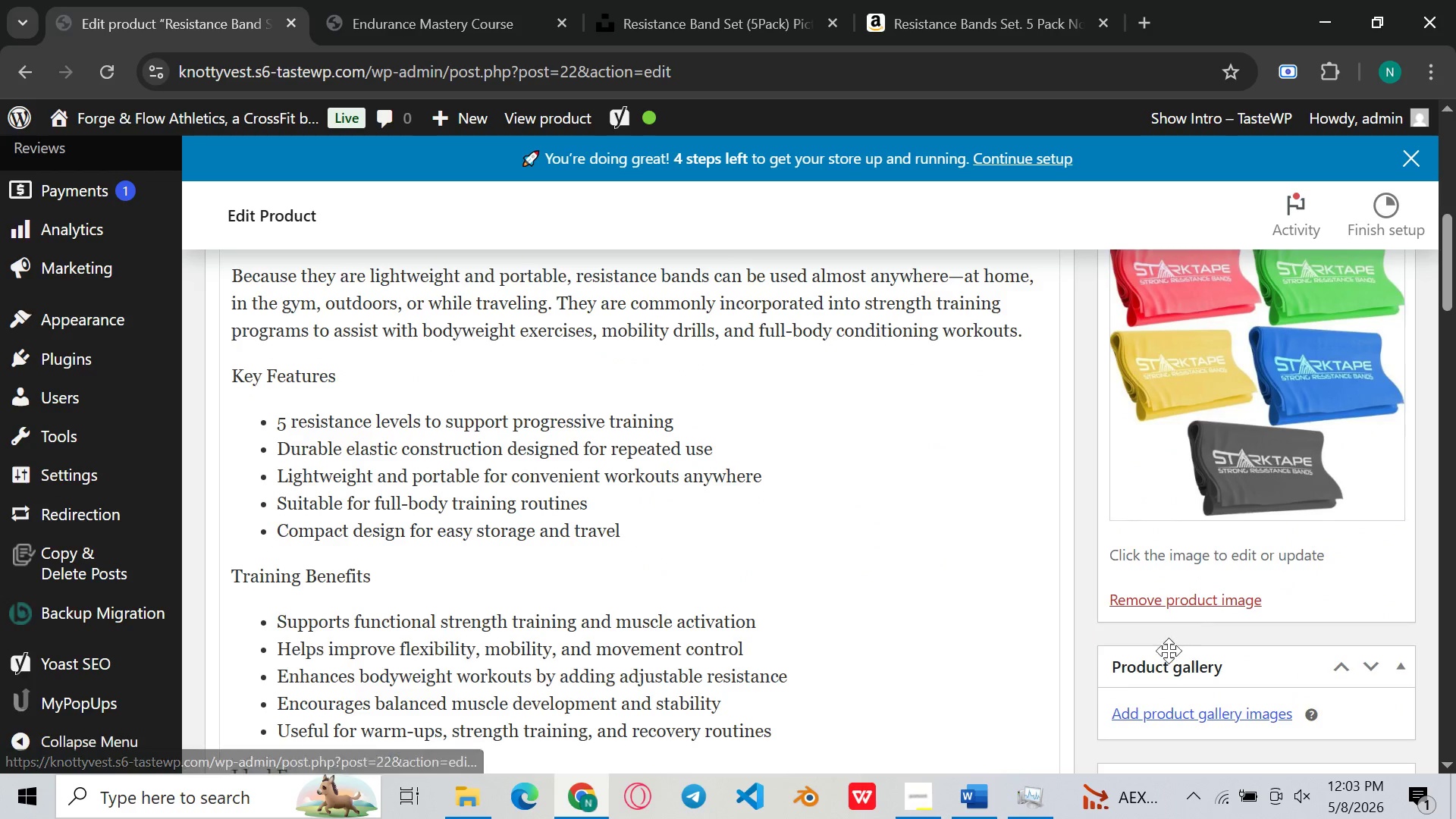 
left_click([1160, 714])
 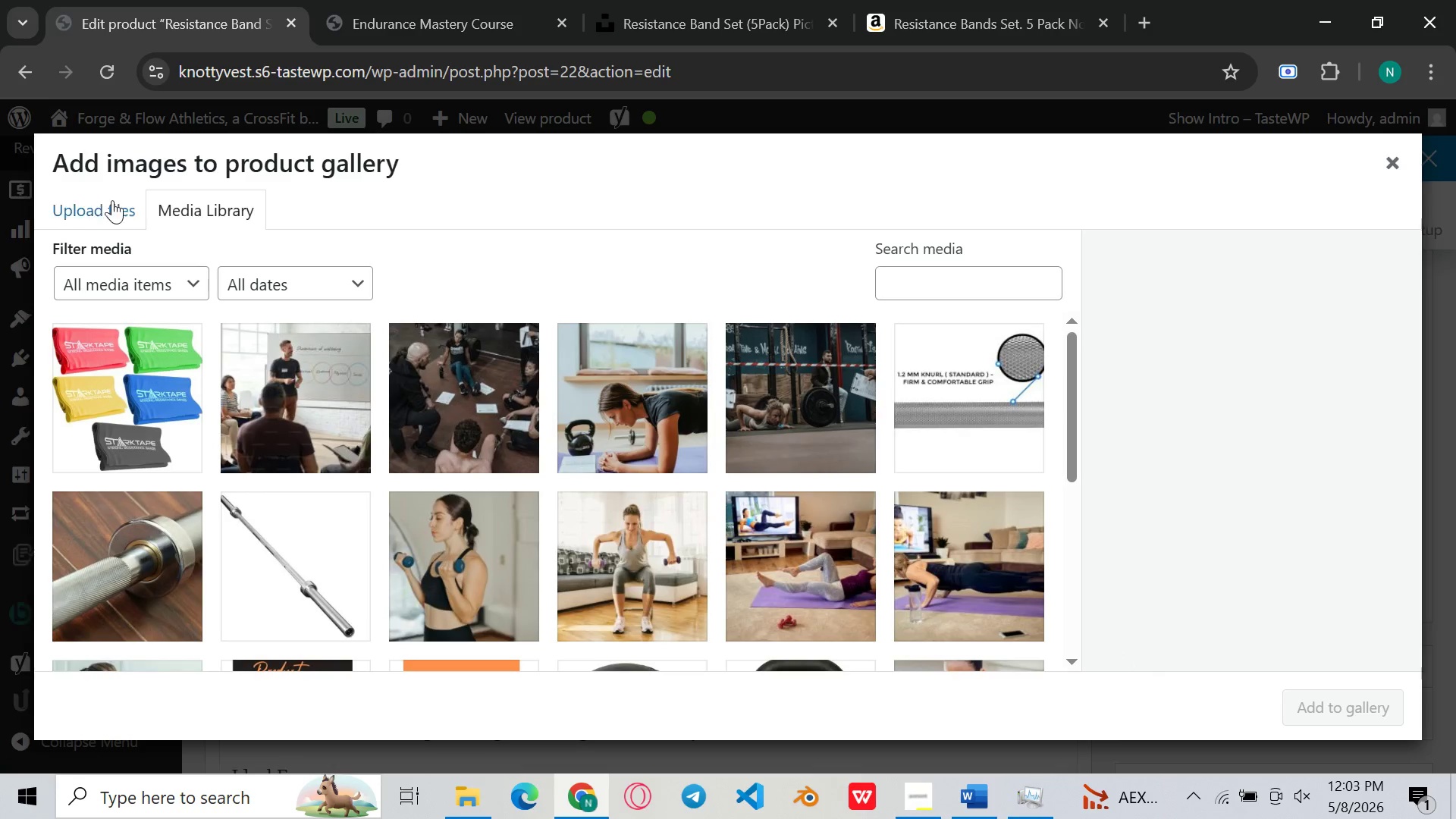 
left_click([102, 202])
 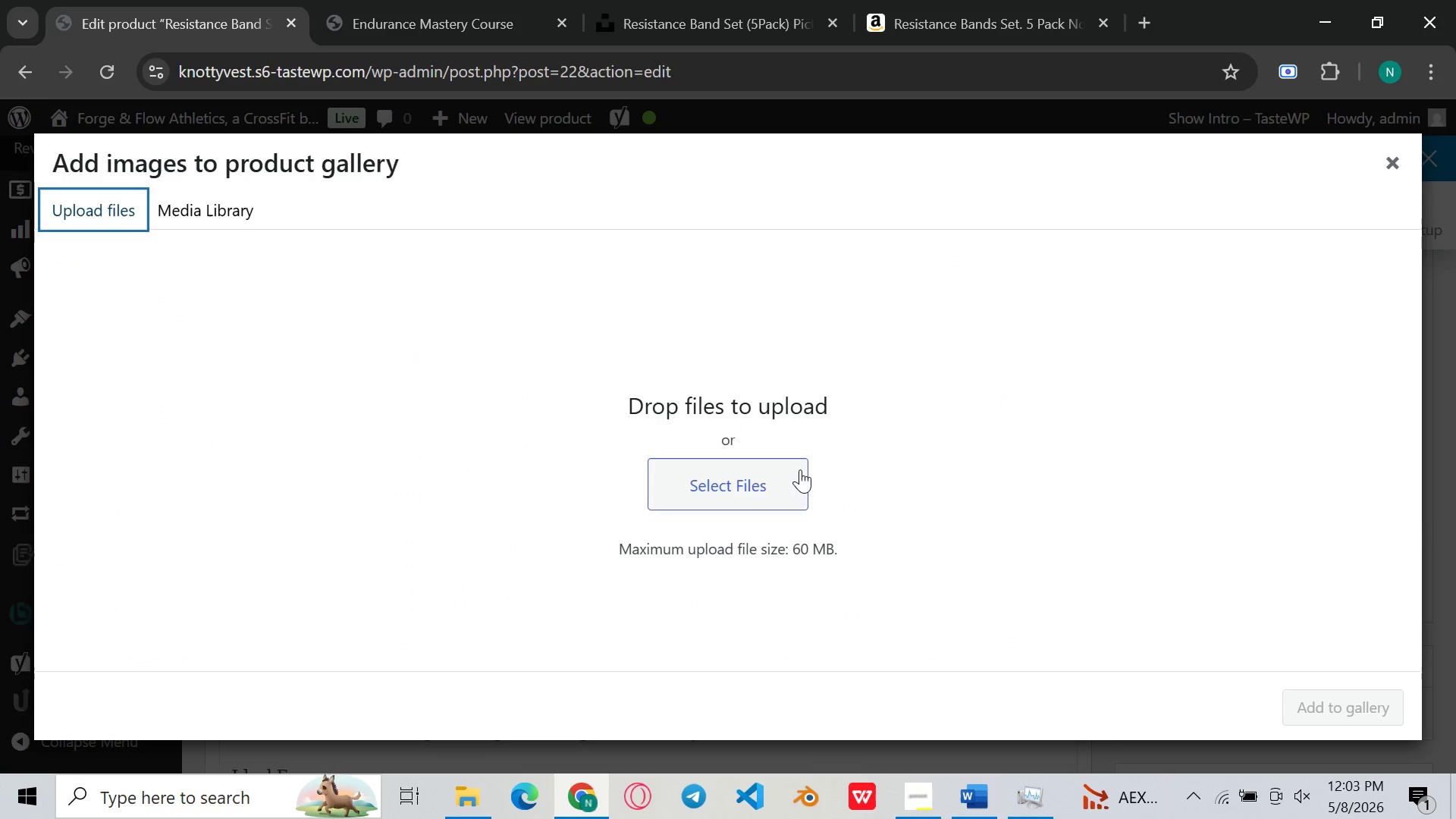 
left_click([800, 469])
 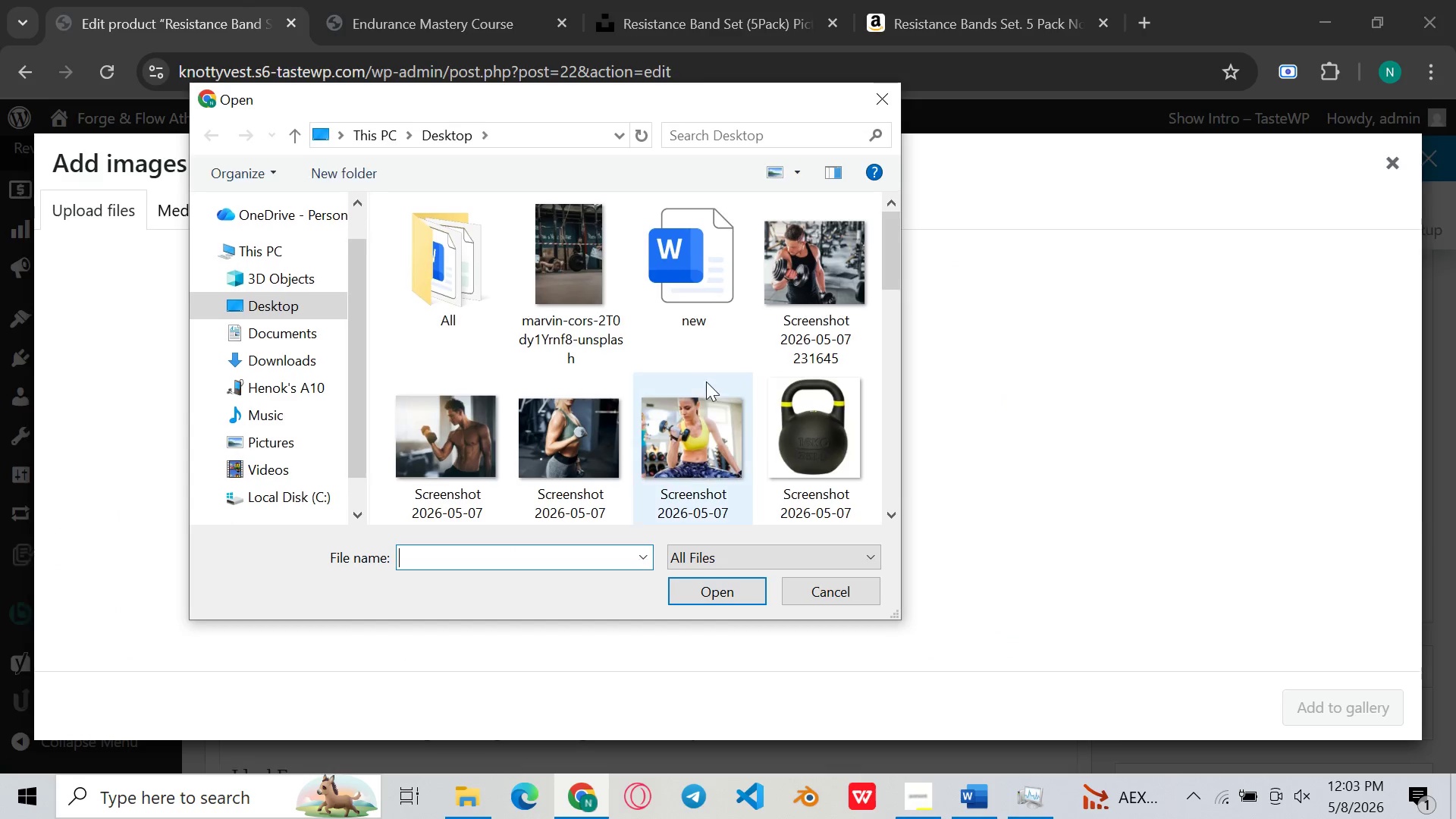 
scroll: coordinate [706, 381], scroll_direction: down, amount: 81.0
 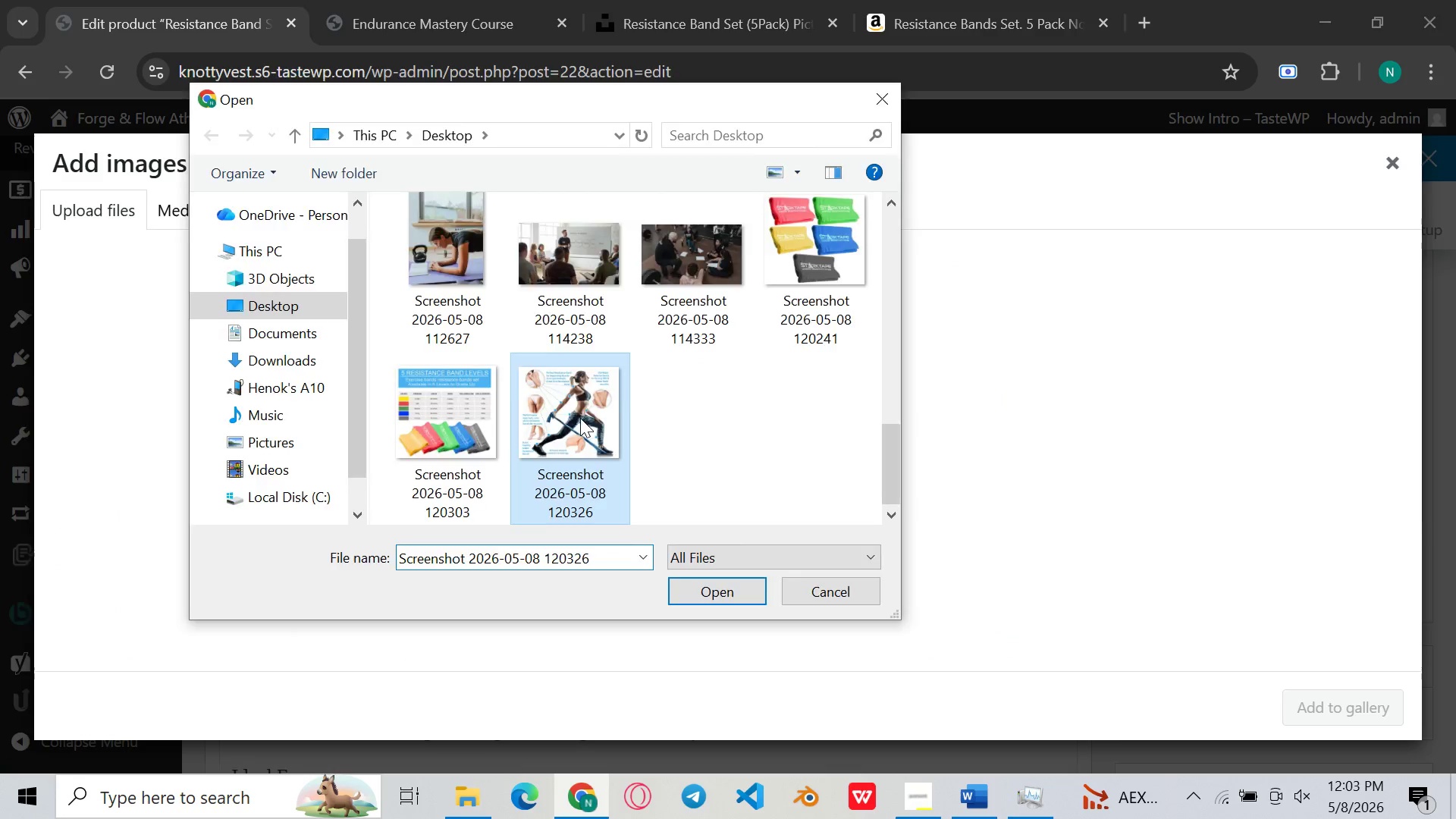 
double_click([580, 418])
 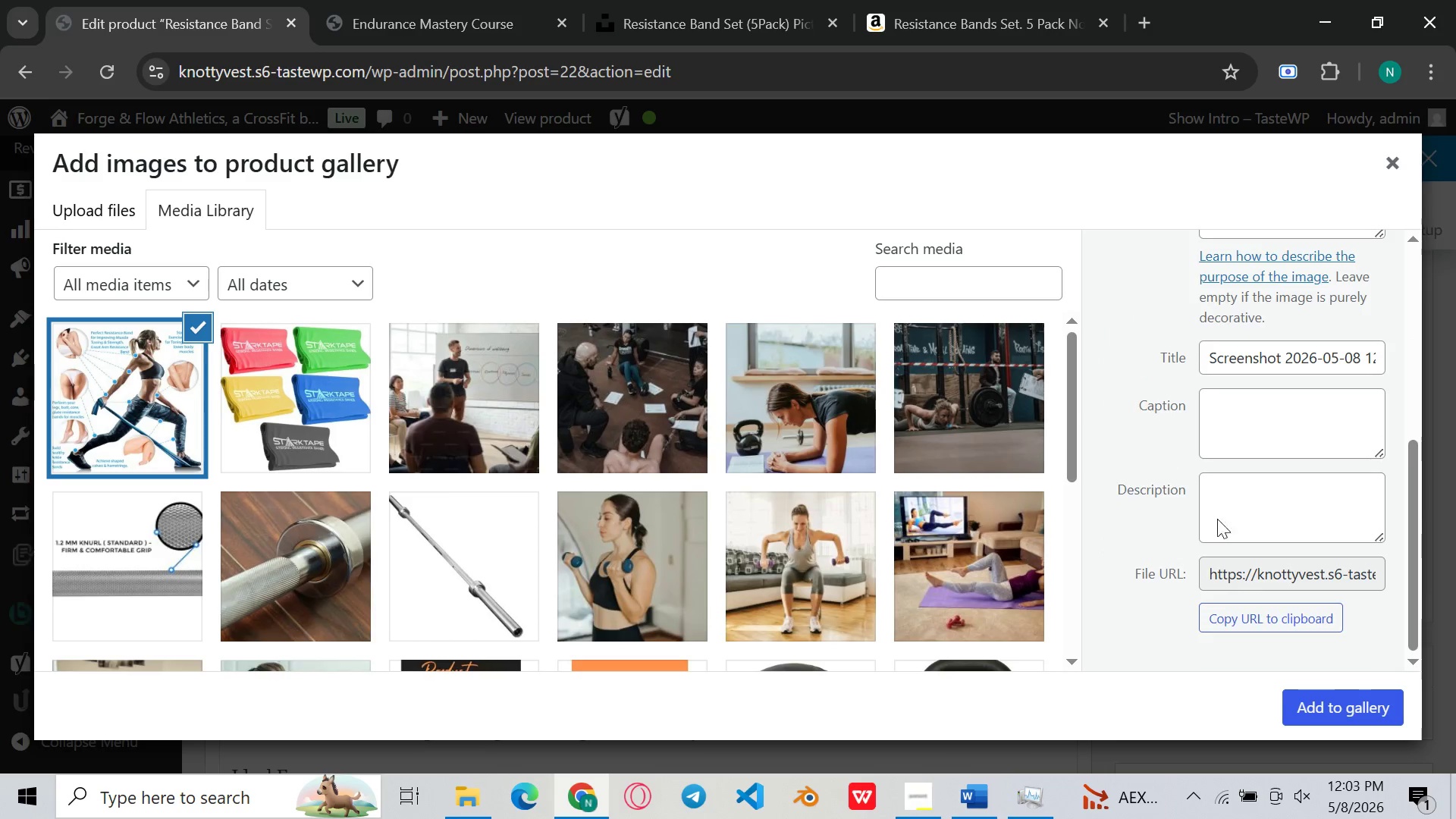 
left_click([1329, 705])
 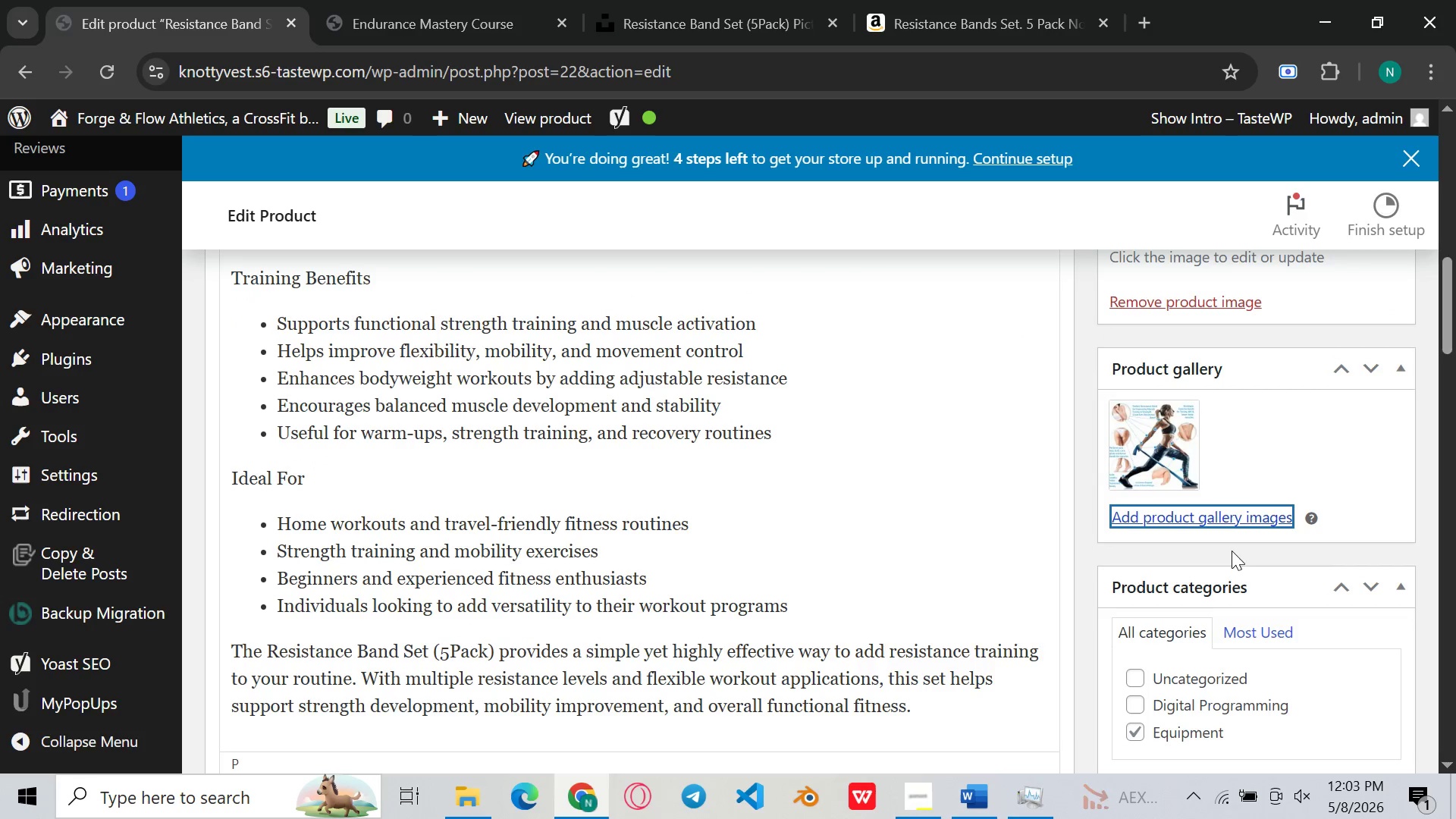 
left_click([1247, 521])
 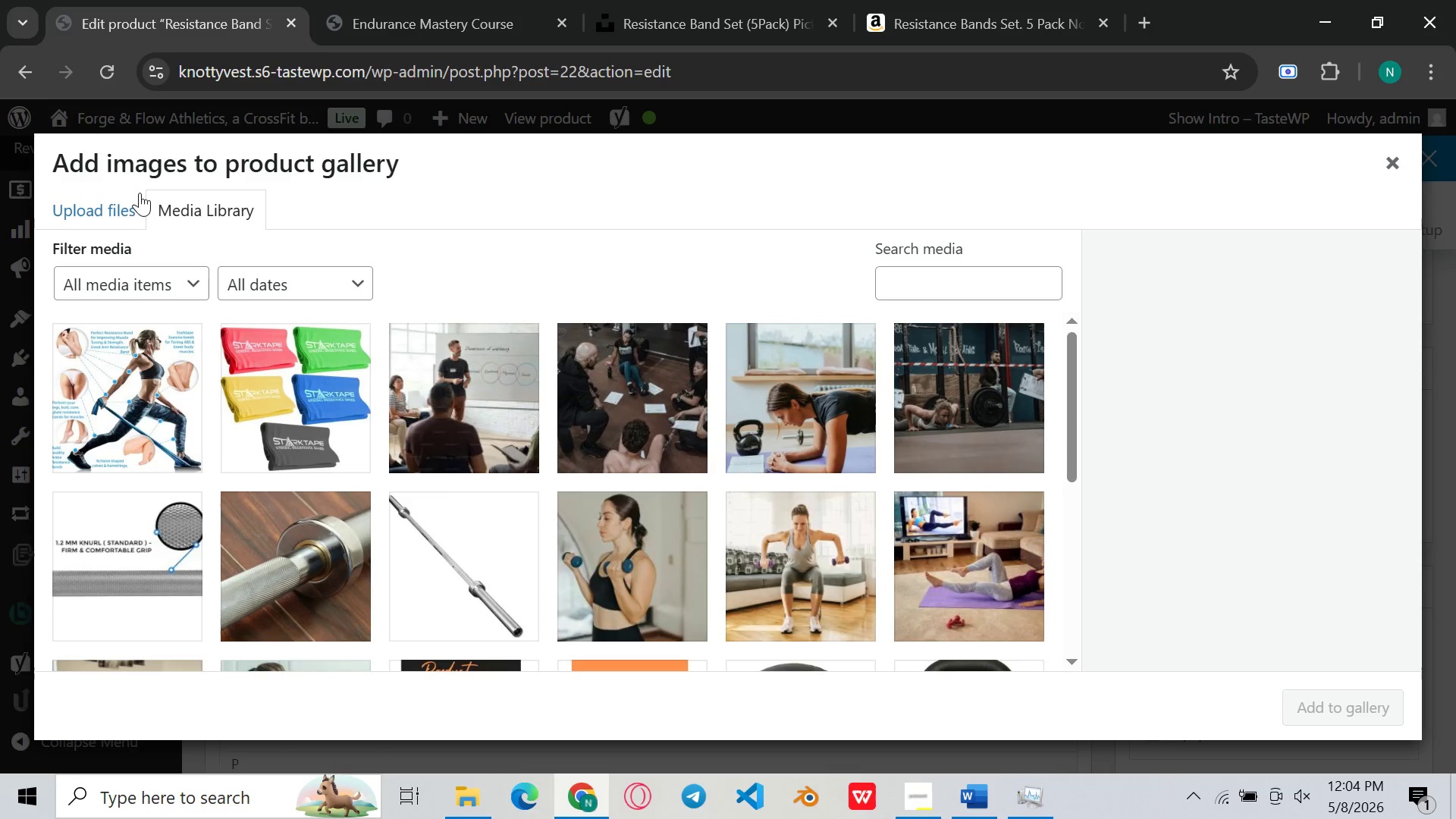 
left_click([113, 204])
 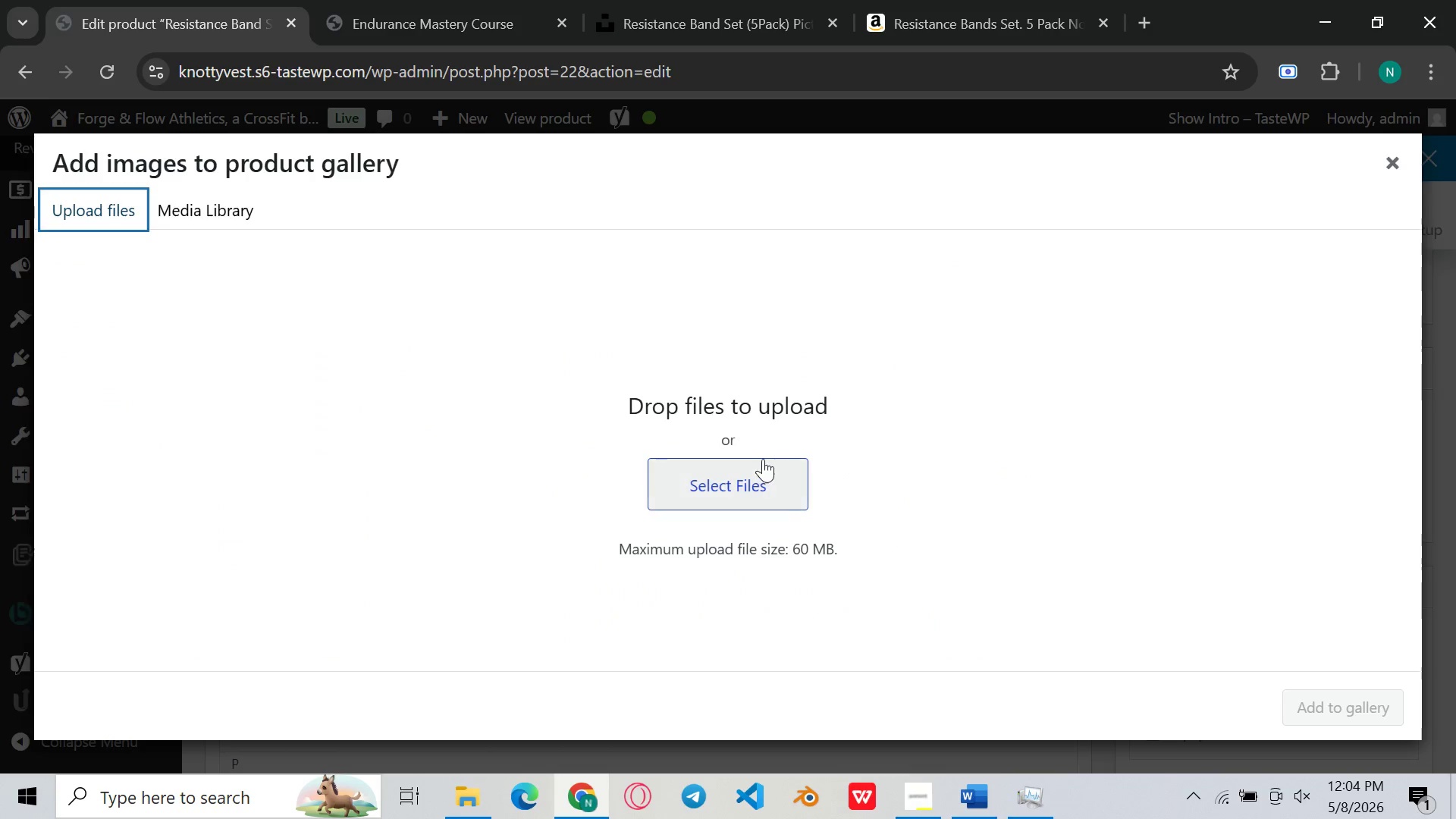 
left_click([763, 459])
 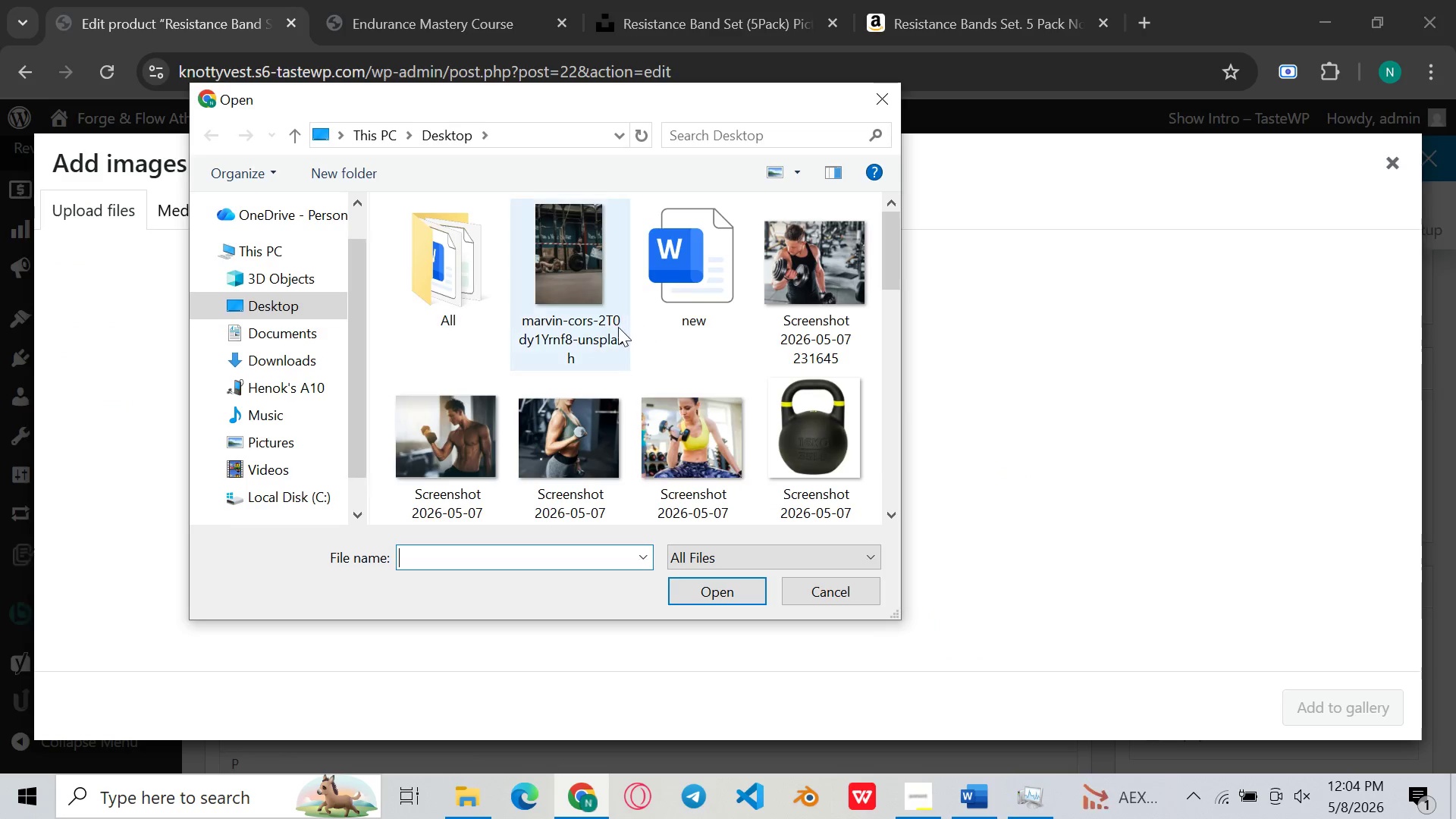 
scroll: coordinate [618, 327], scroll_direction: down, amount: 53.0
 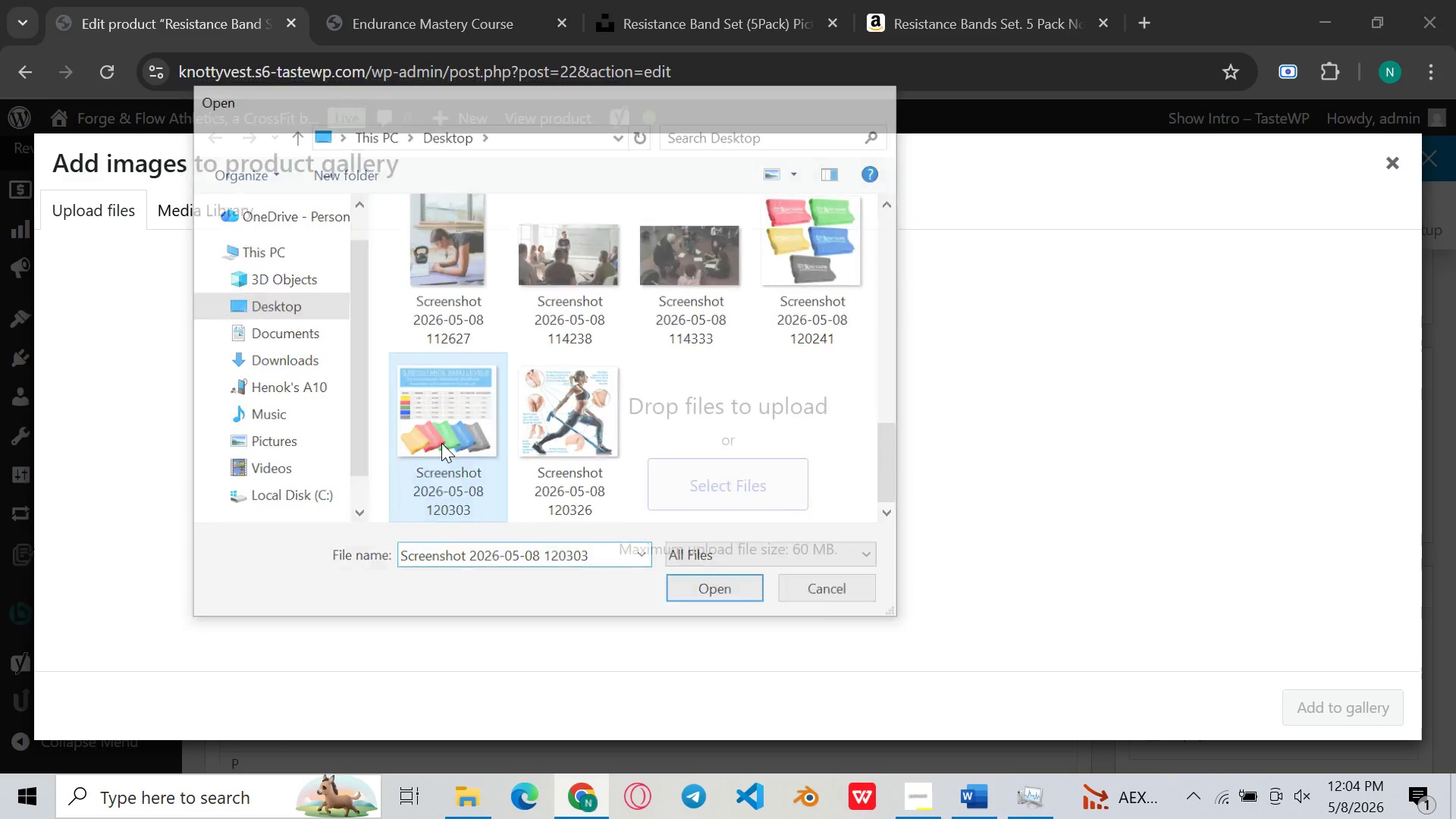 
double_click([441, 443])
 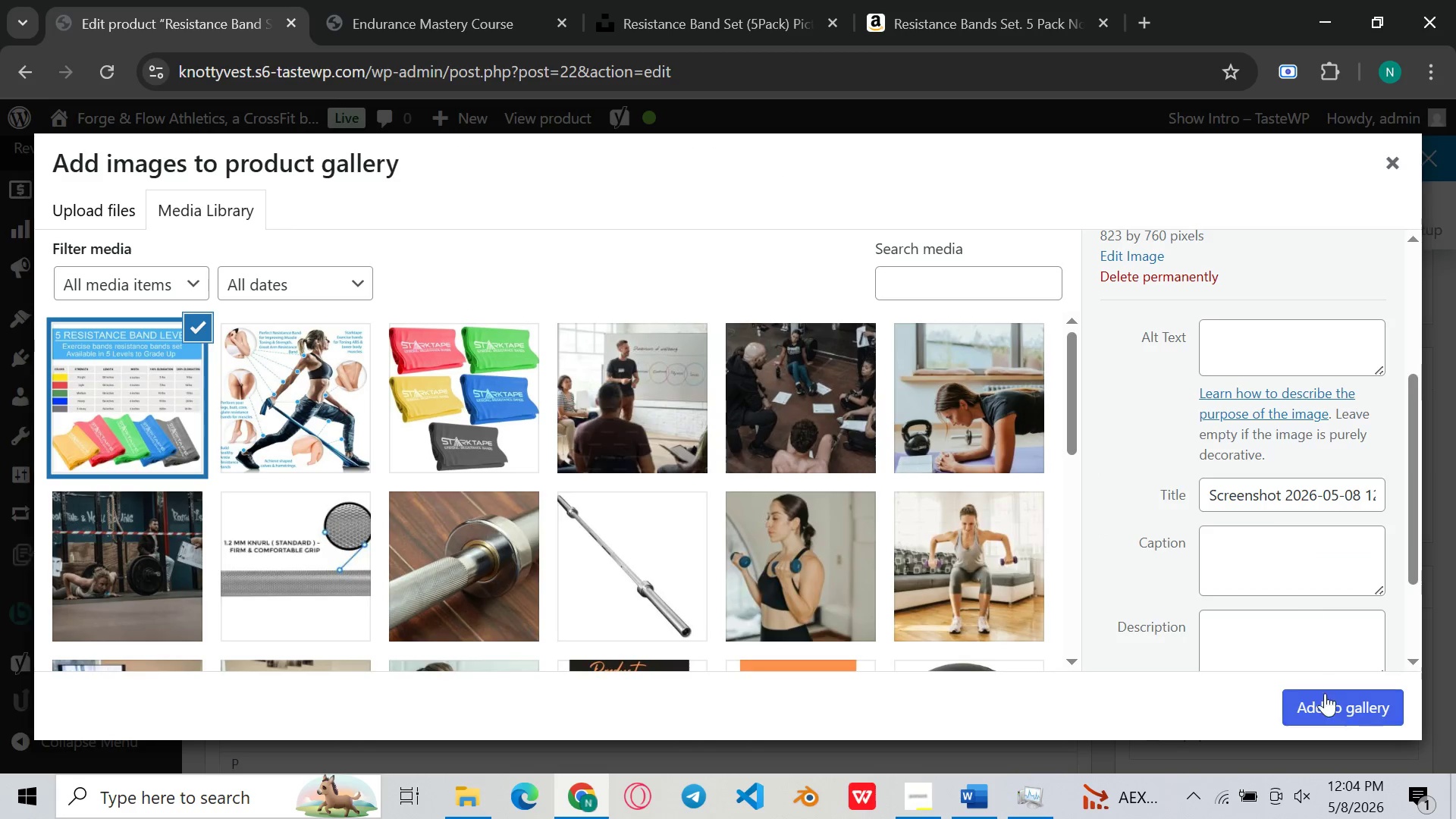 
left_click([1345, 708])
 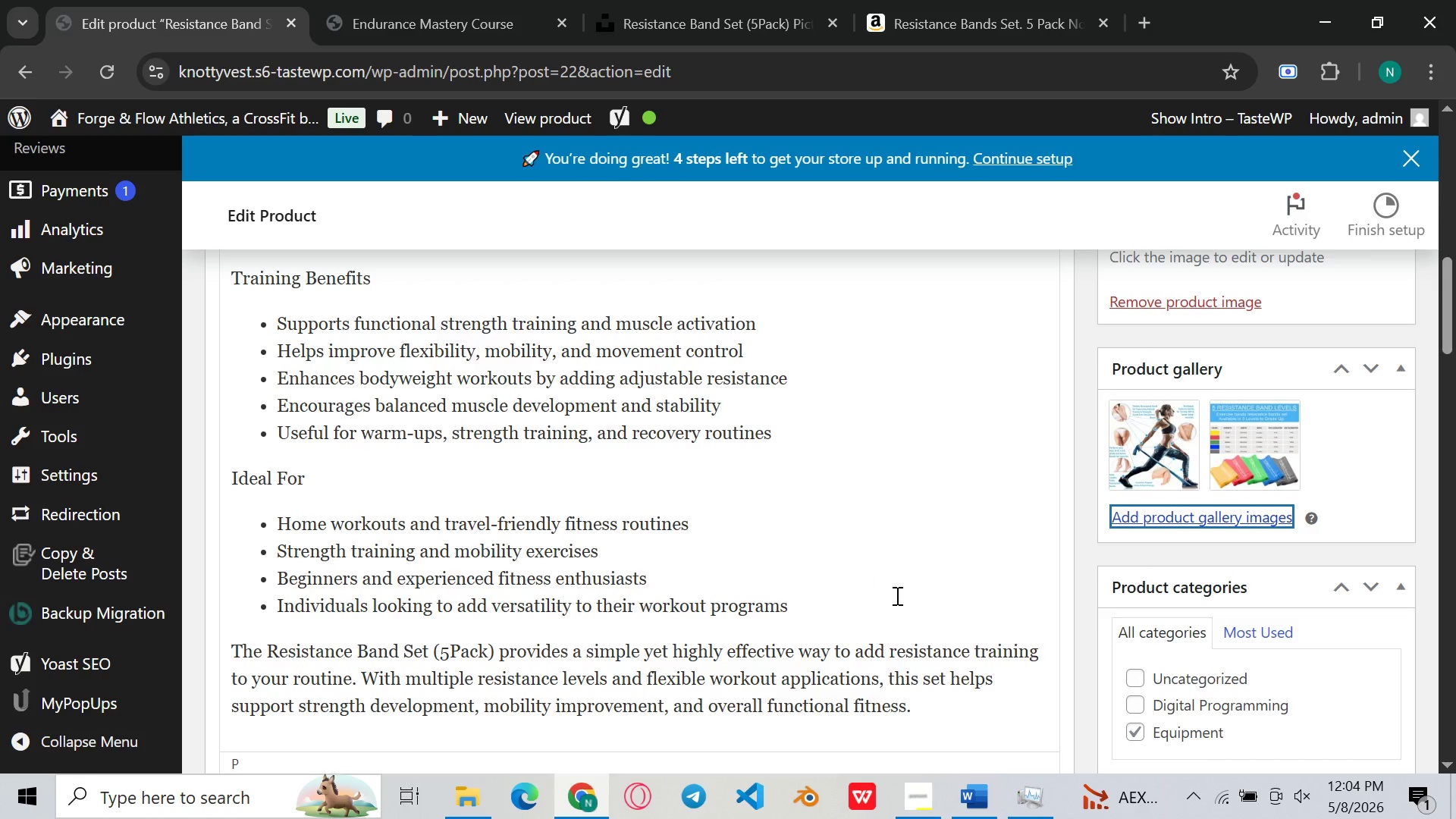 
wait(6.78)
 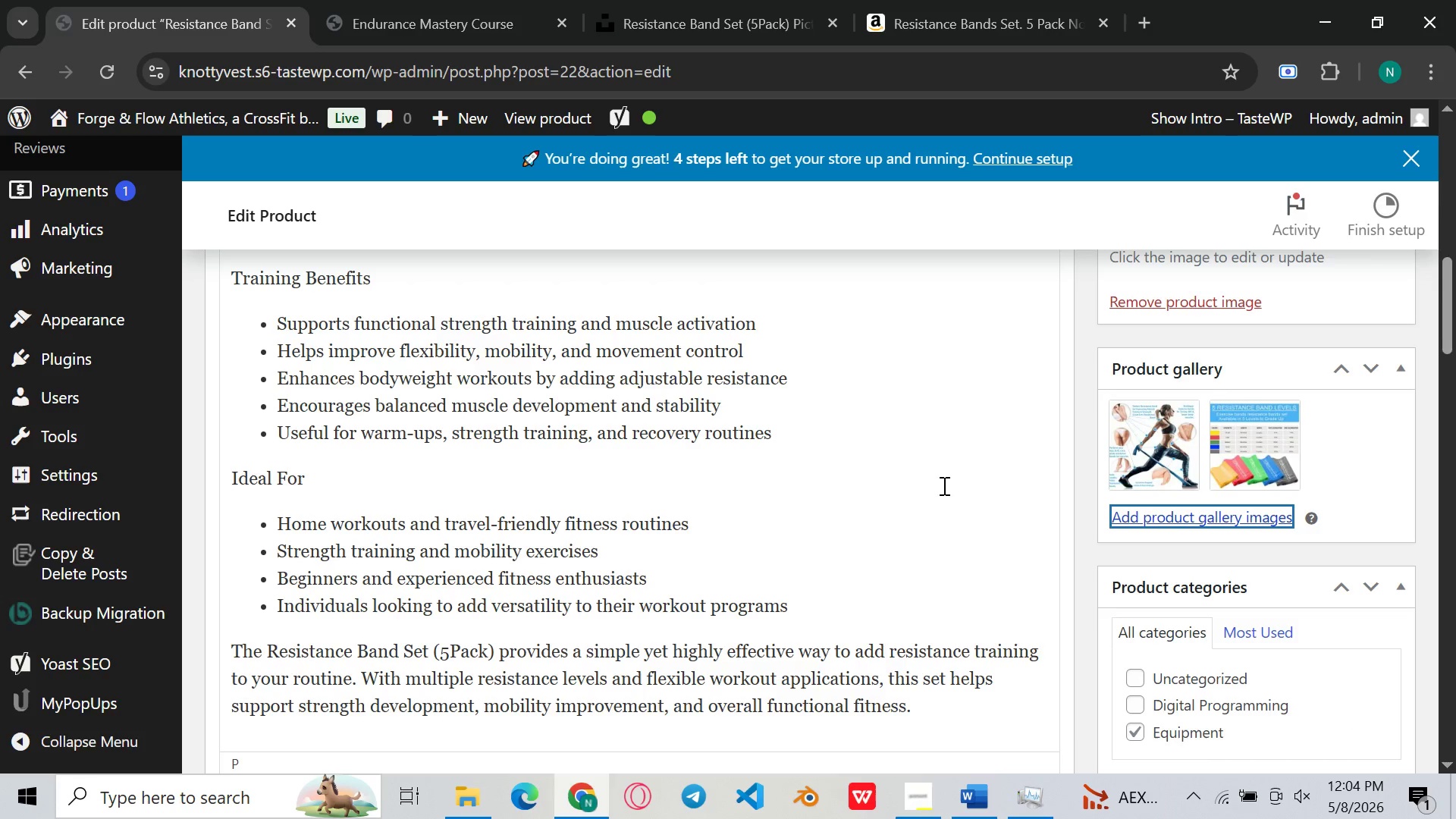 
left_click([921, 795])